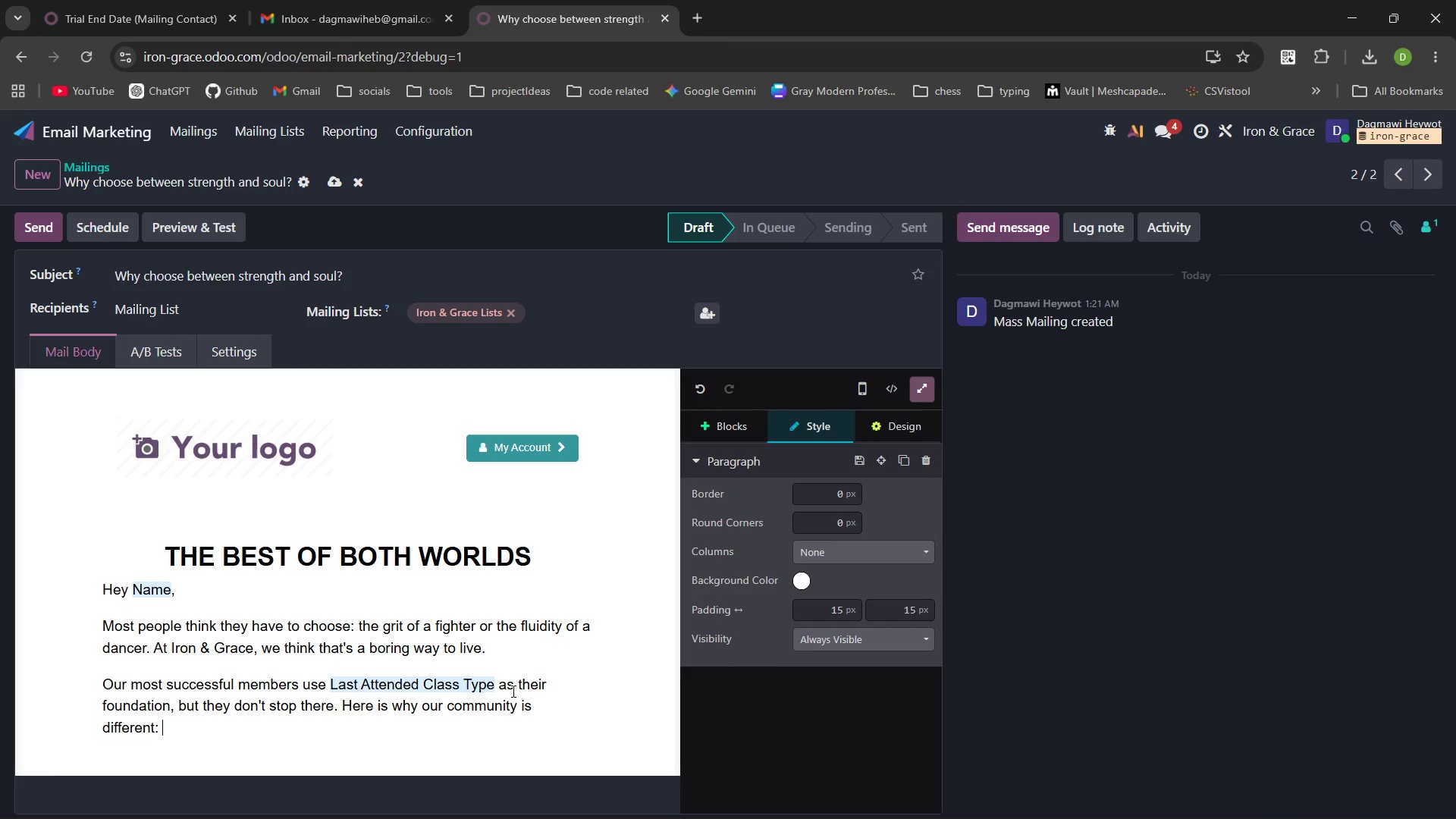 
key(Enter)
 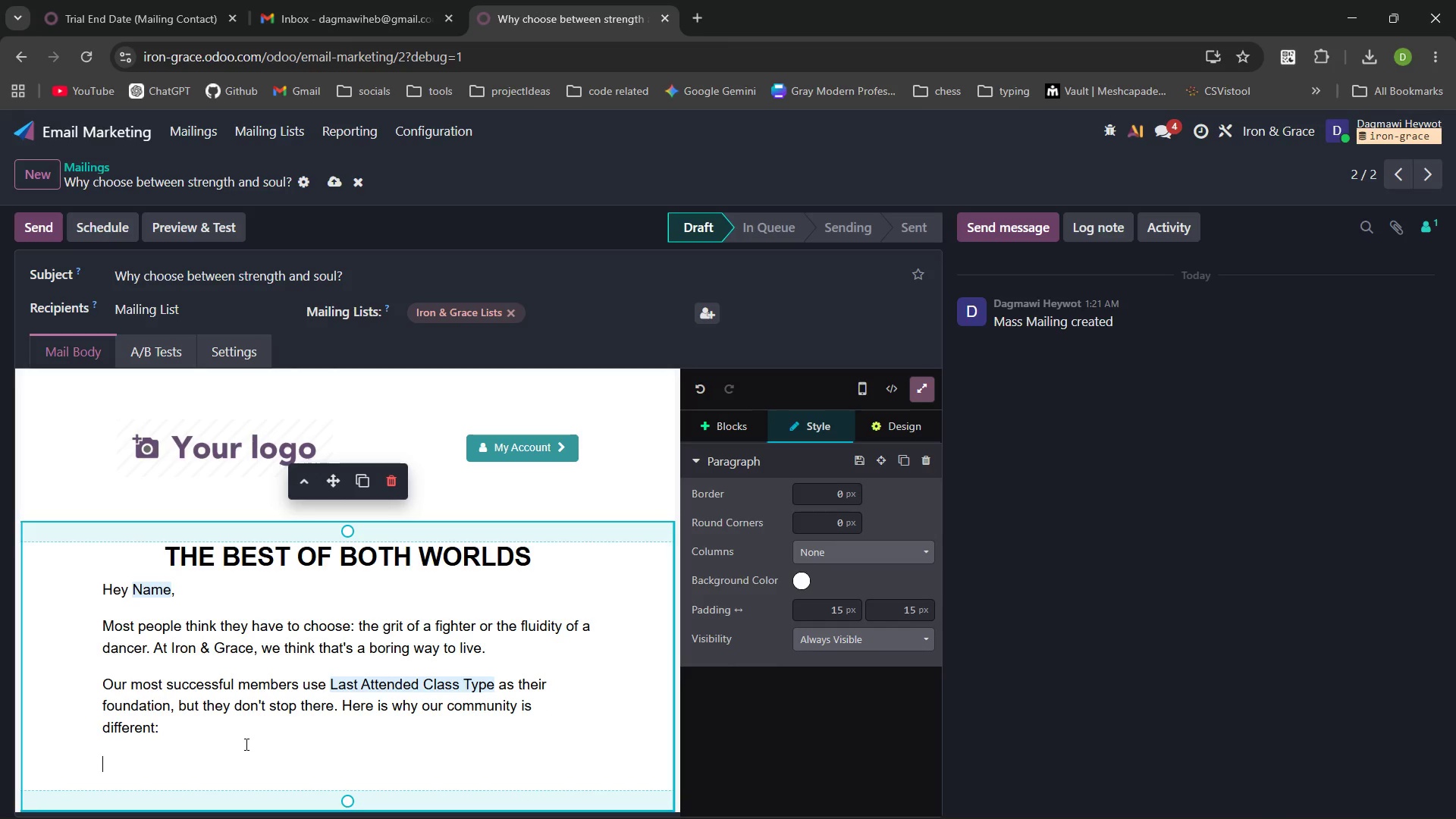 
wait(6.98)
 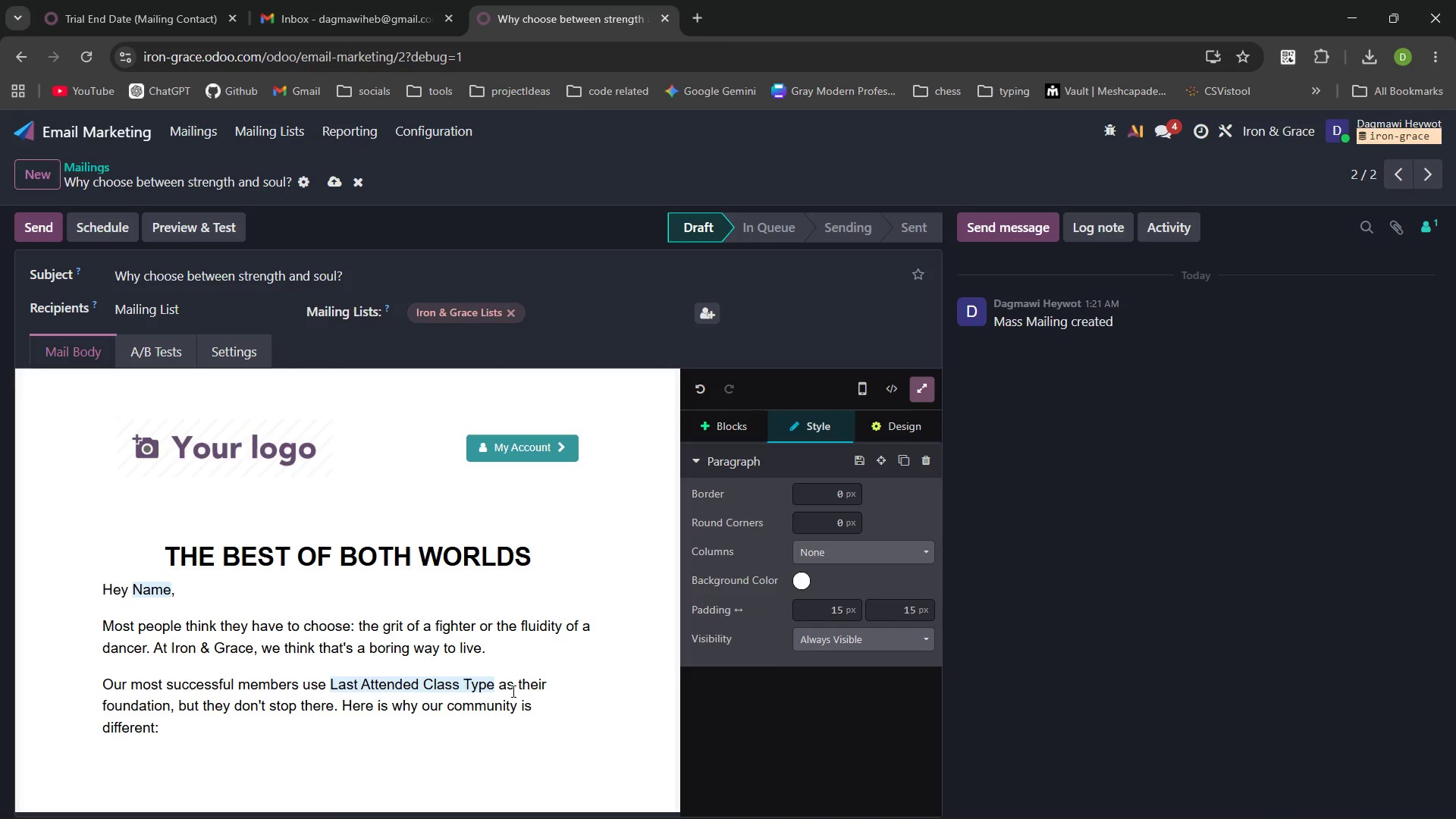 
left_click([729, 424])
 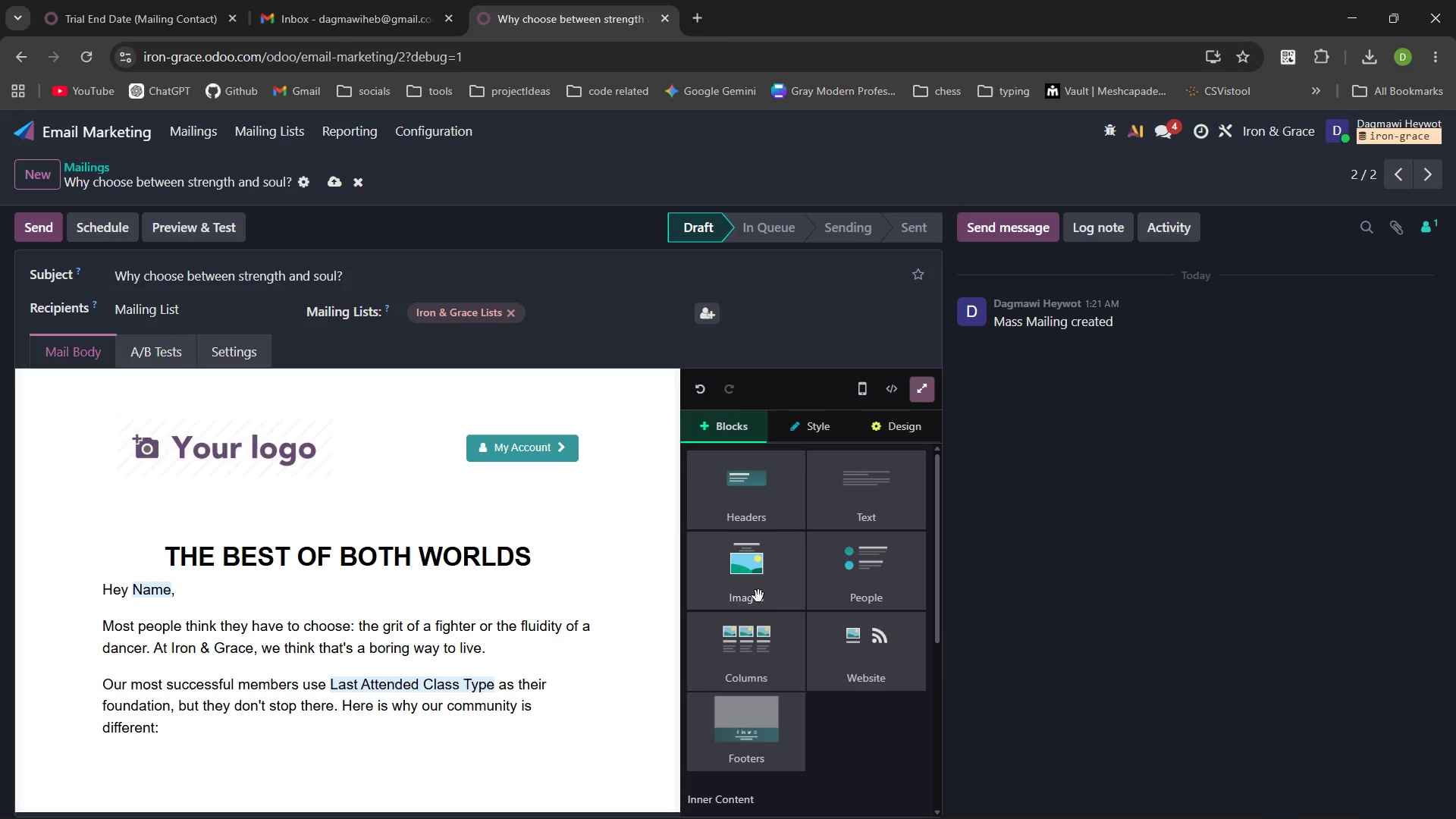 
left_click([752, 647])
 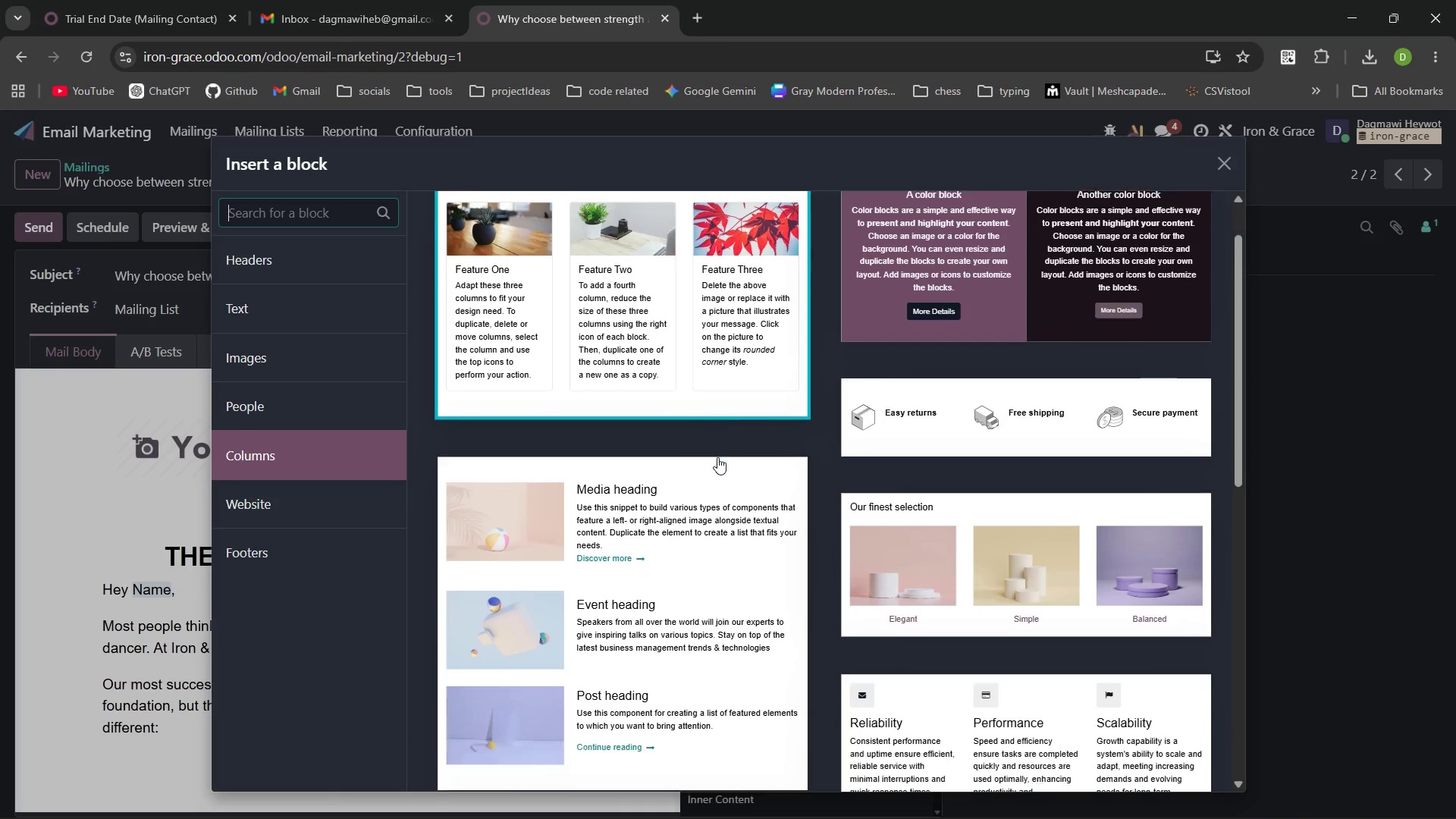 
left_click([974, 583])
 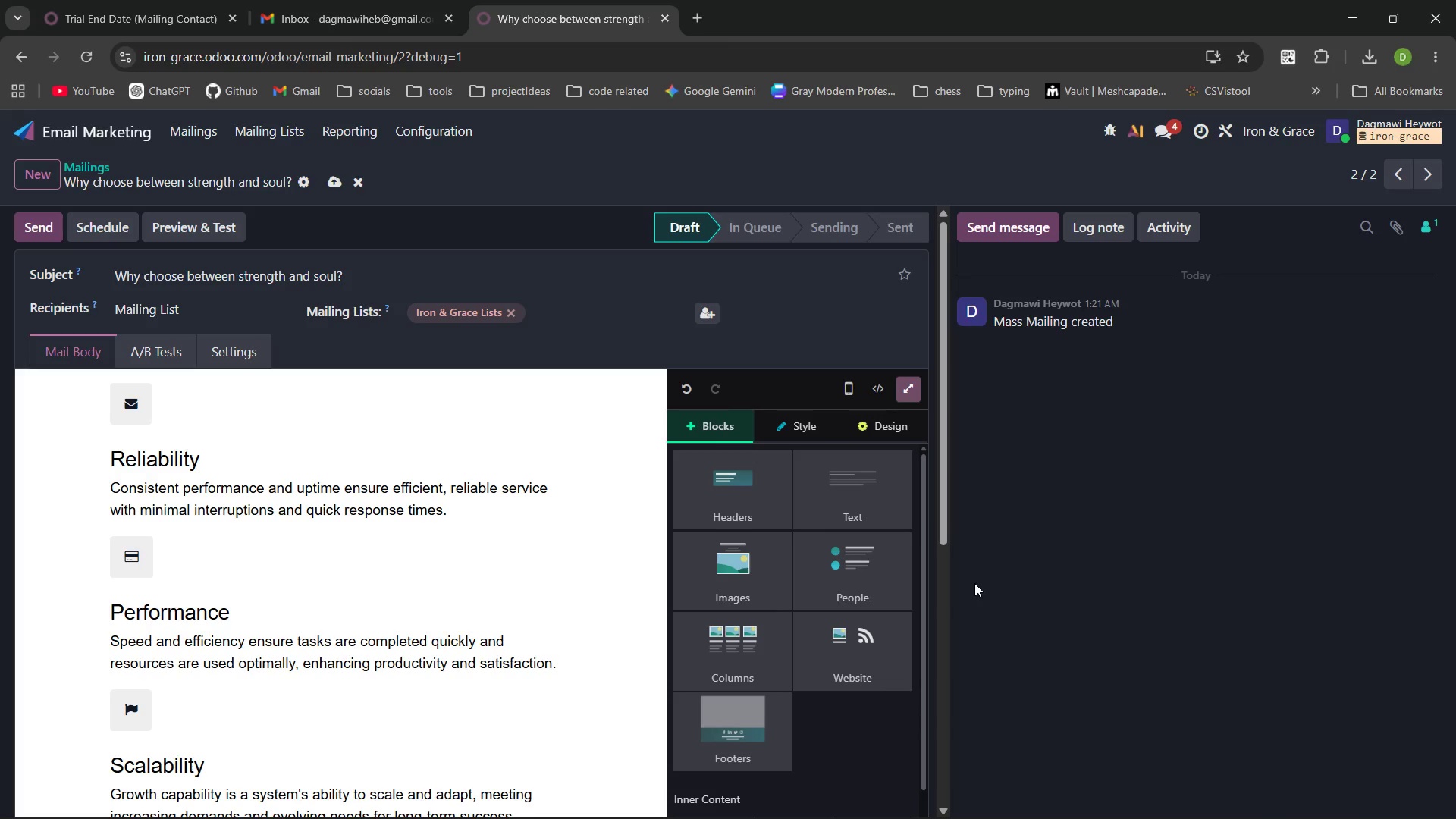 
wait(13.31)
 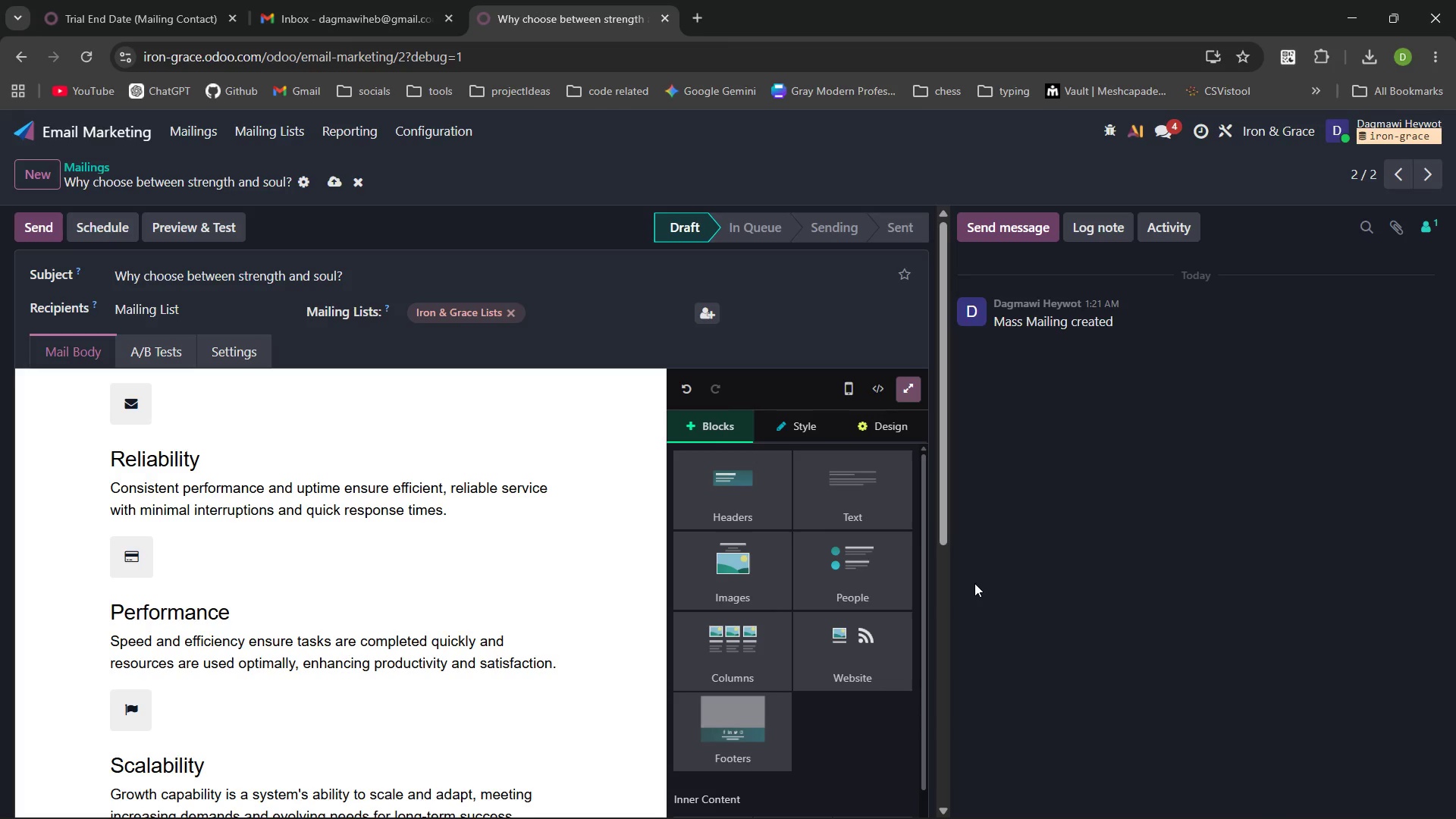 
left_click([573, 398])